 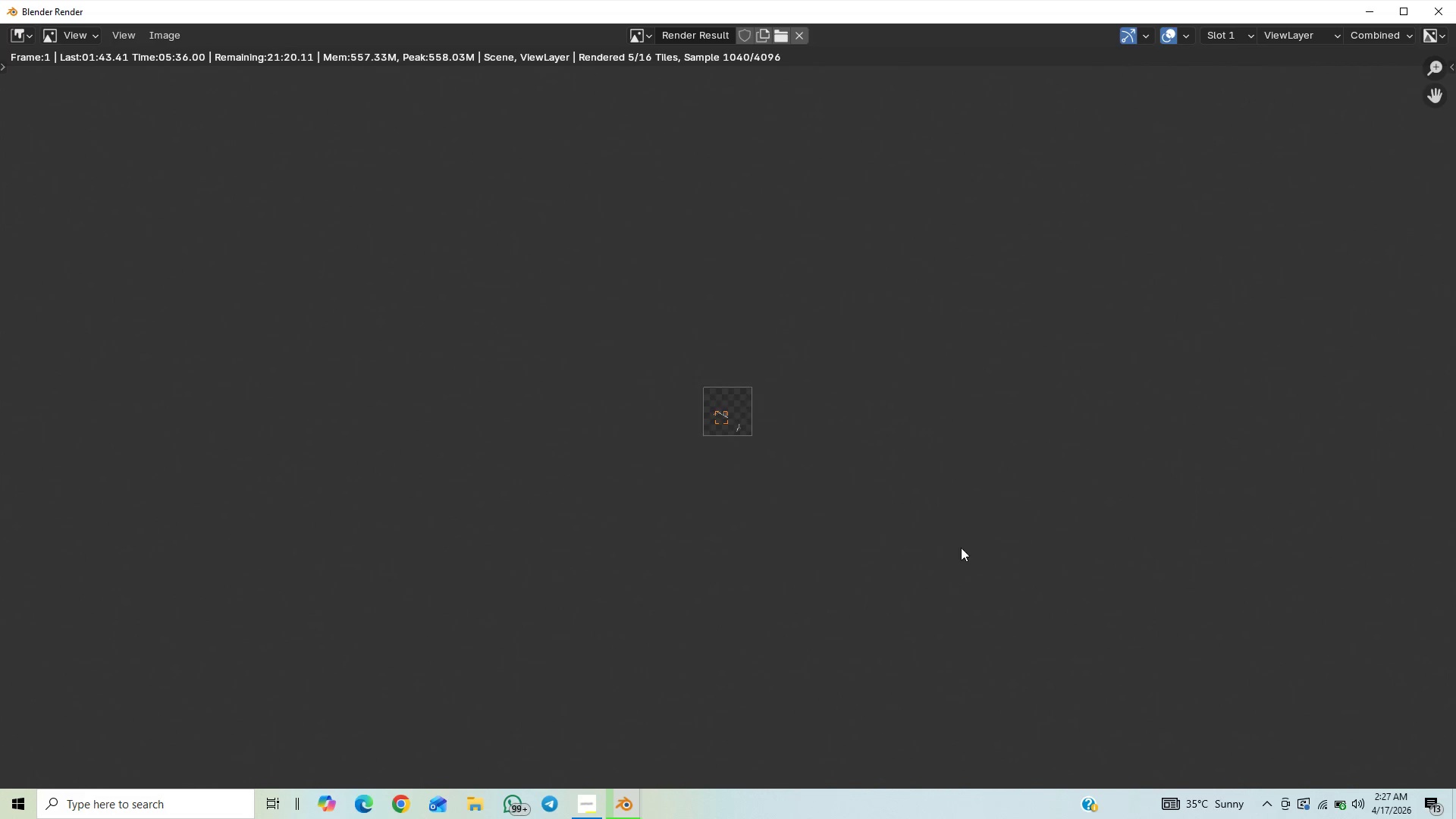 
scroll: coordinate [1099, 631], scroll_direction: up, amount: 13.0
 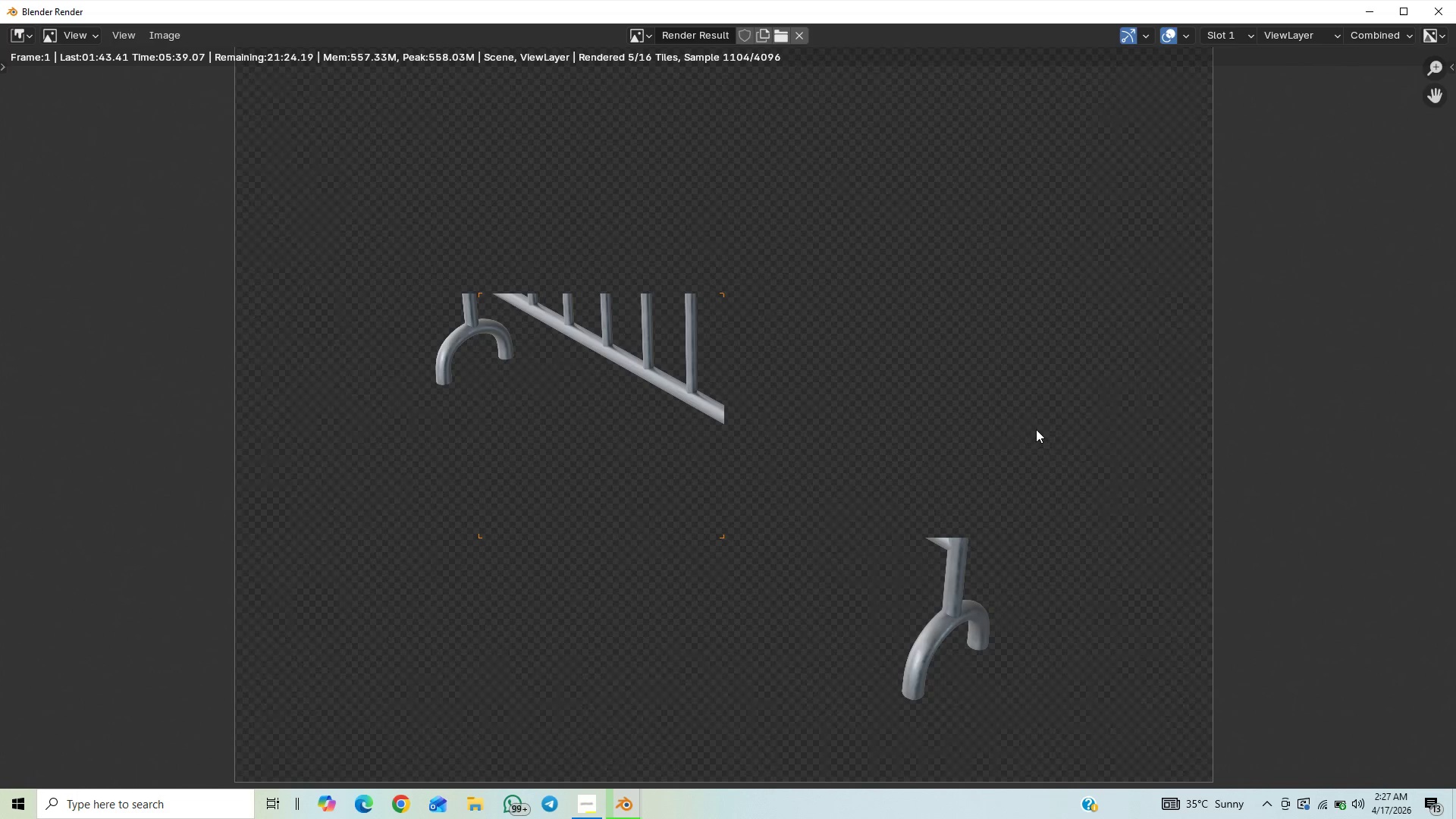 
scroll: coordinate [1045, 407], scroll_direction: down, amount: 4.0
 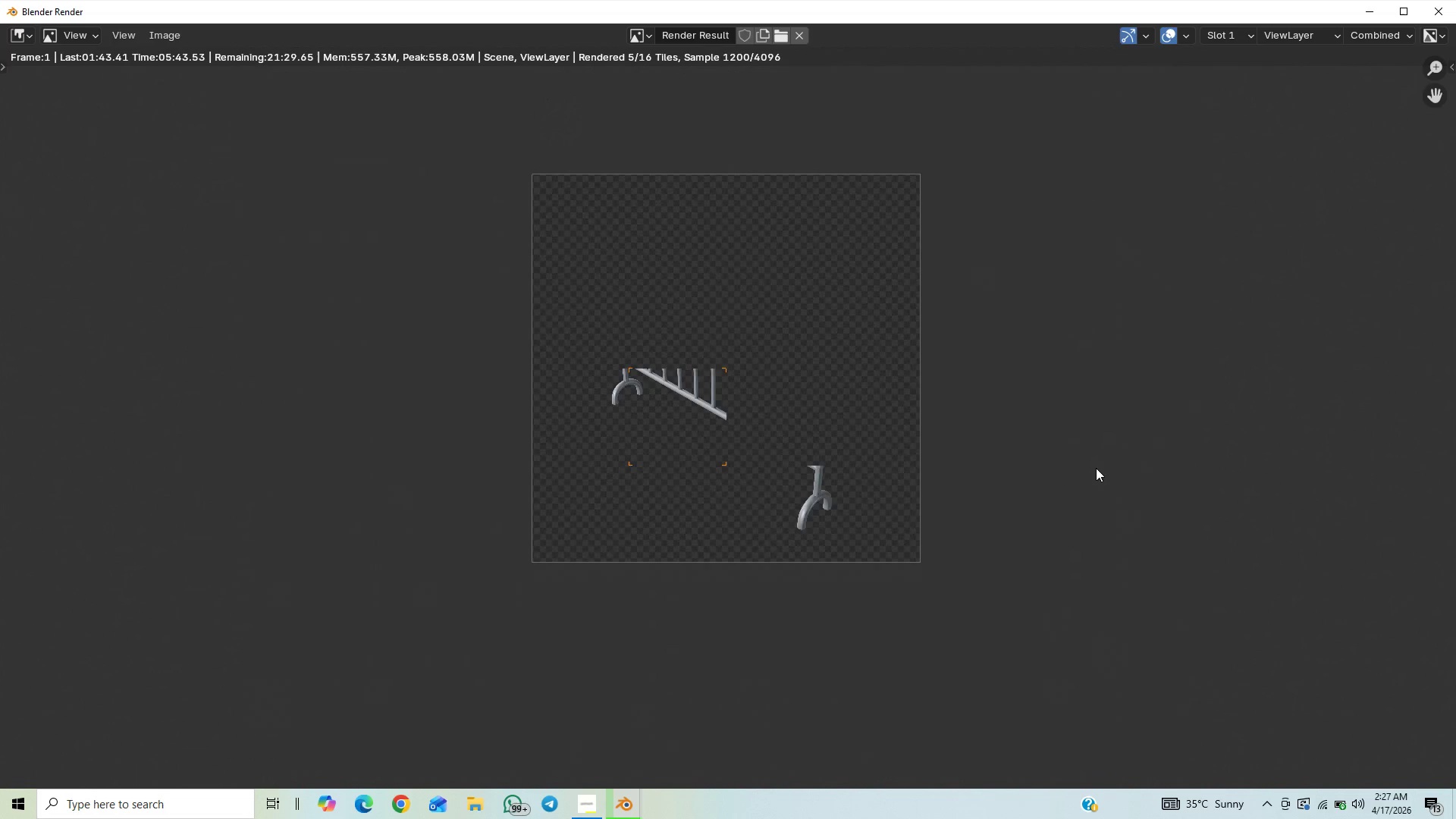 
scroll: coordinate [1096, 468], scroll_direction: up, amount: 1.0
 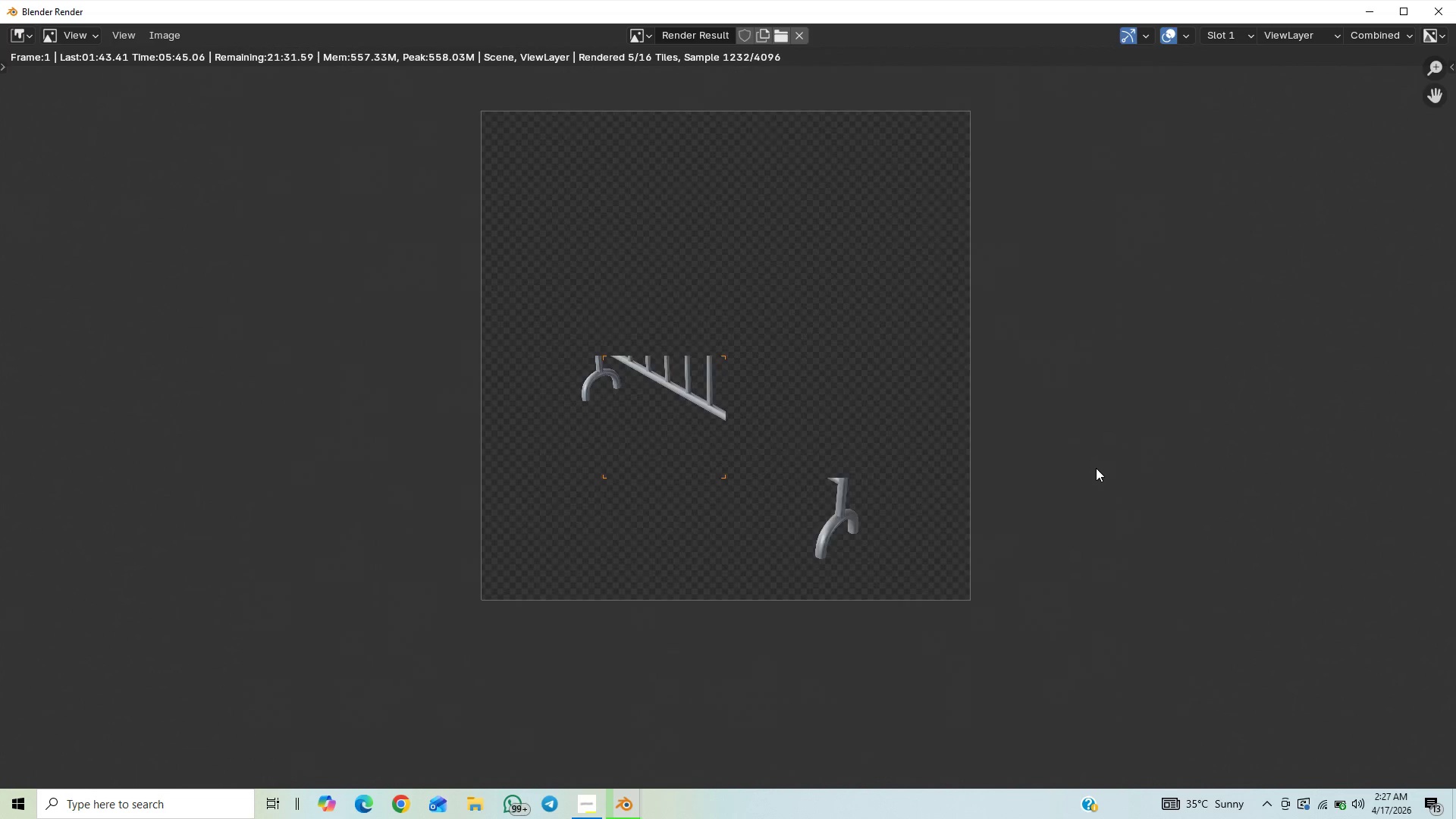 
scroll: coordinate [1096, 468], scroll_direction: down, amount: 10.0
 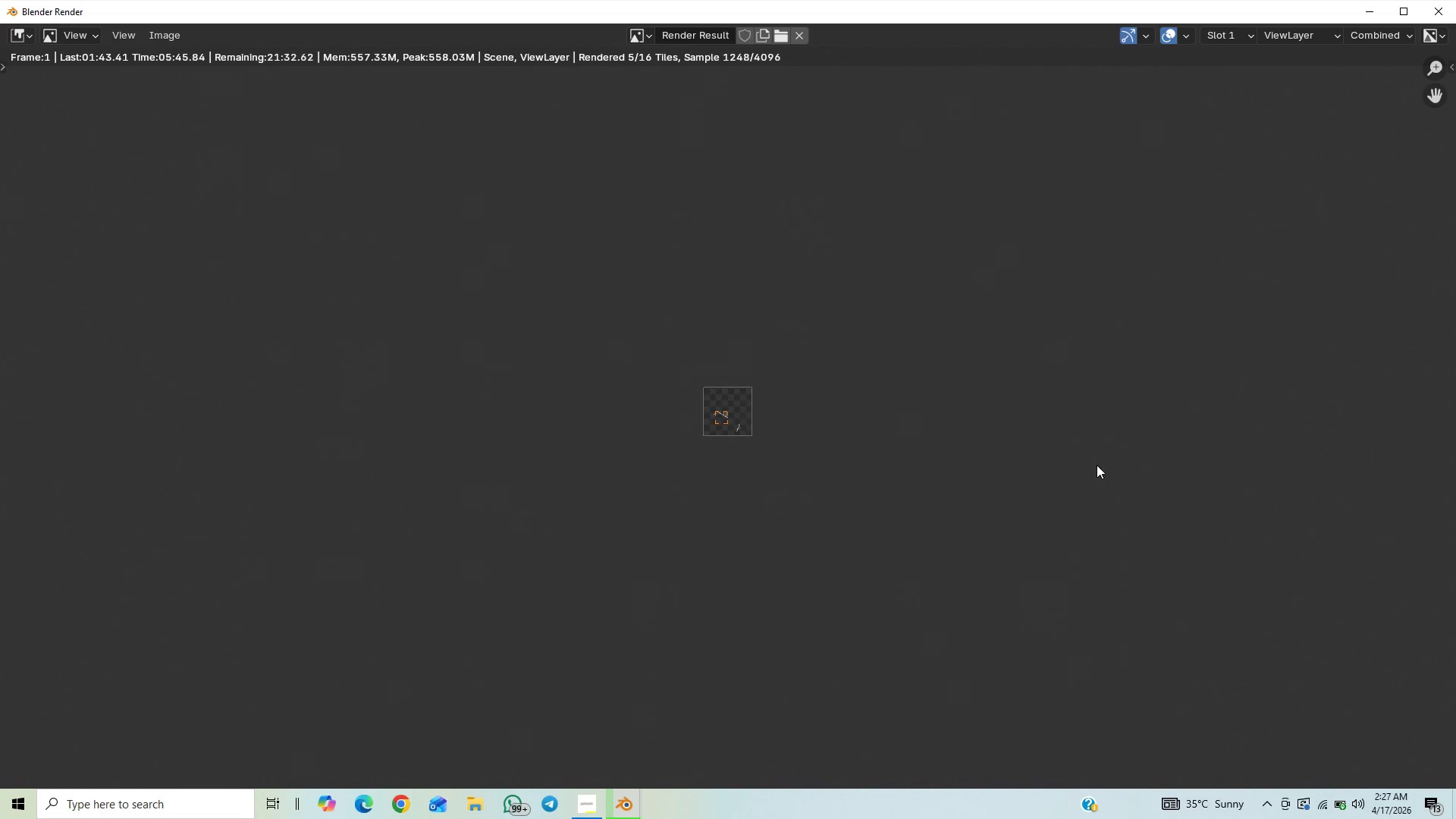 
scroll: coordinate [1098, 463], scroll_direction: up, amount: 7.0
 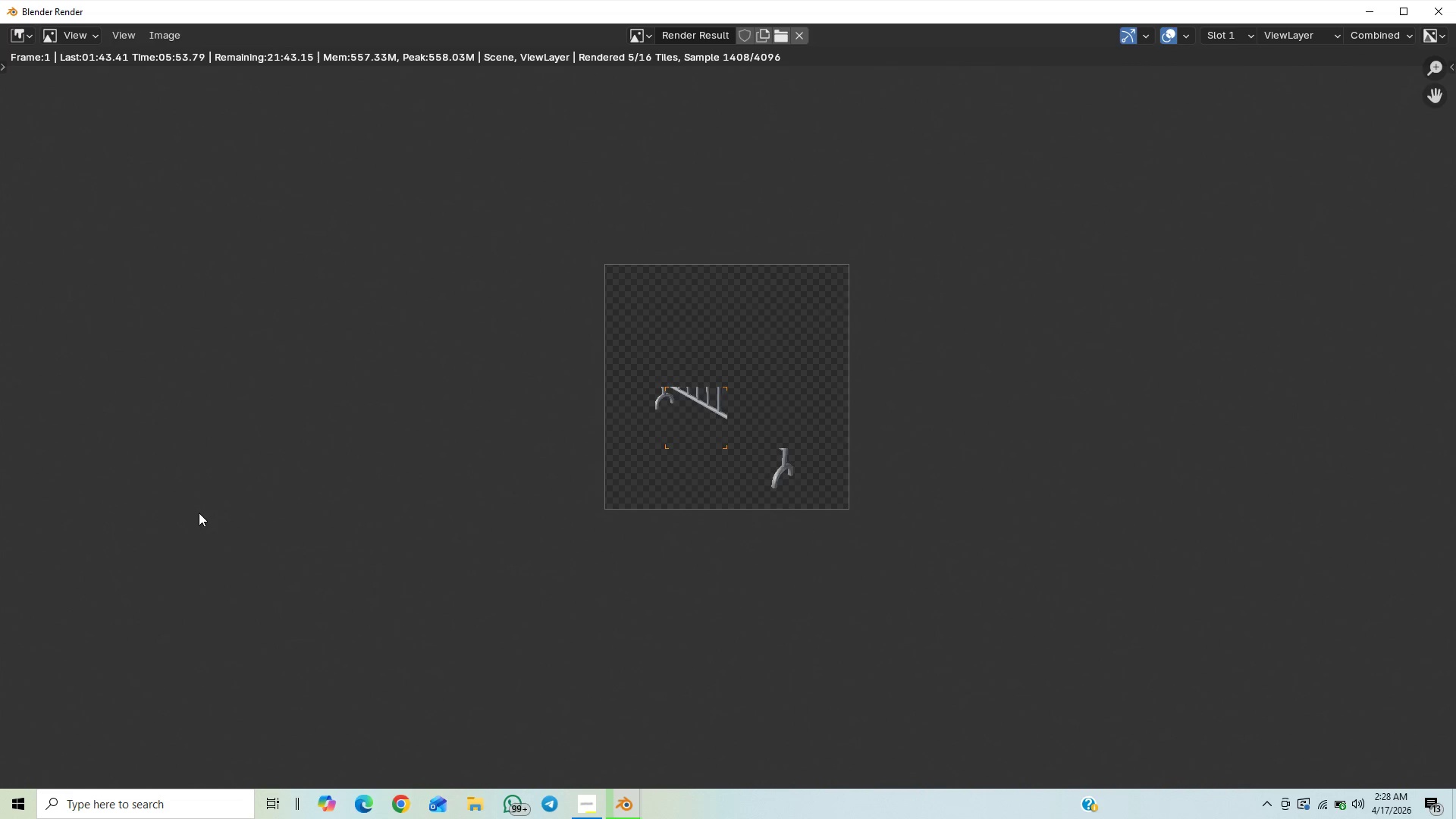 
wait(12.45)
 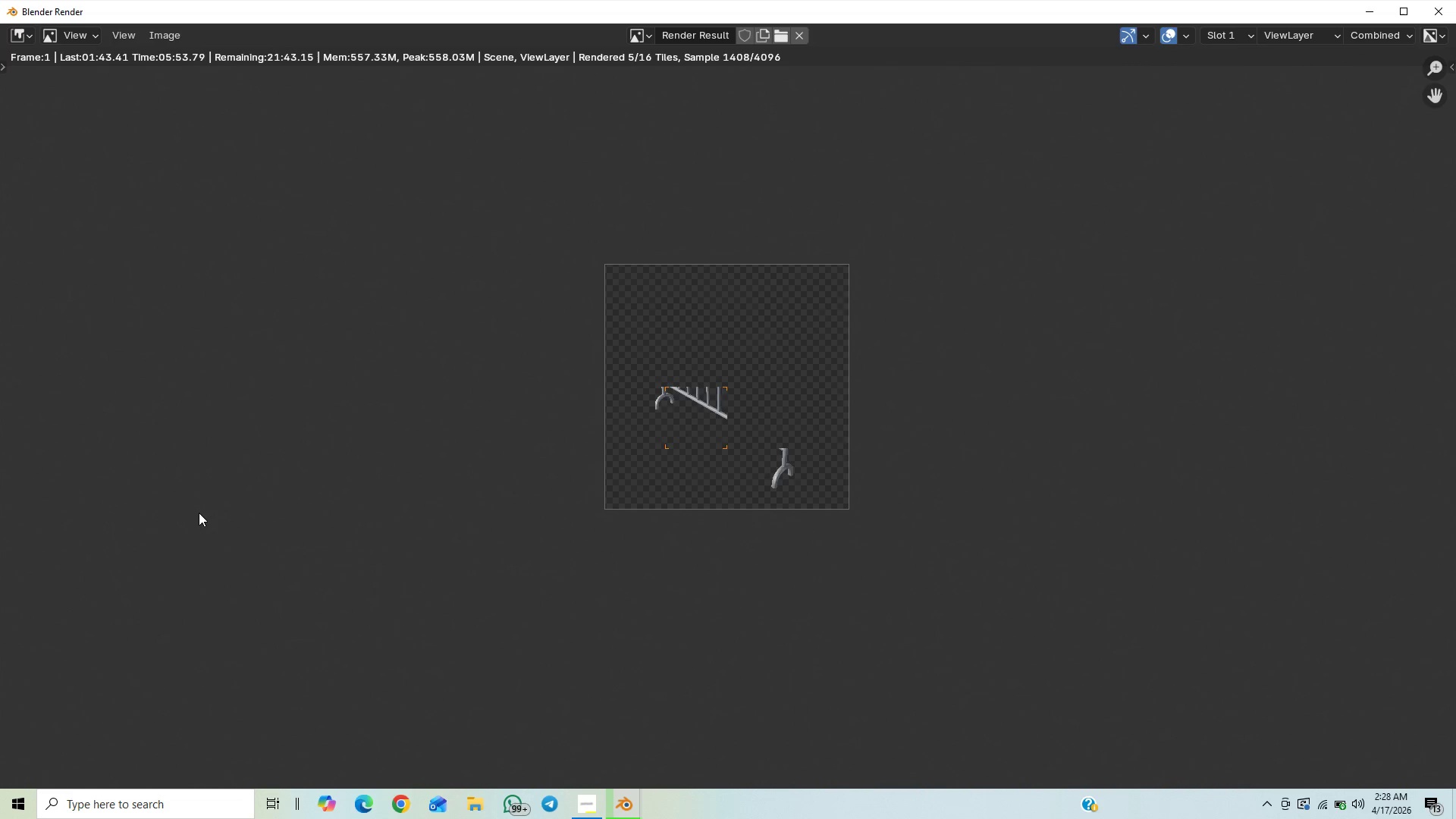 
scroll: coordinate [553, 464], scroll_direction: up, amount: 9.0
 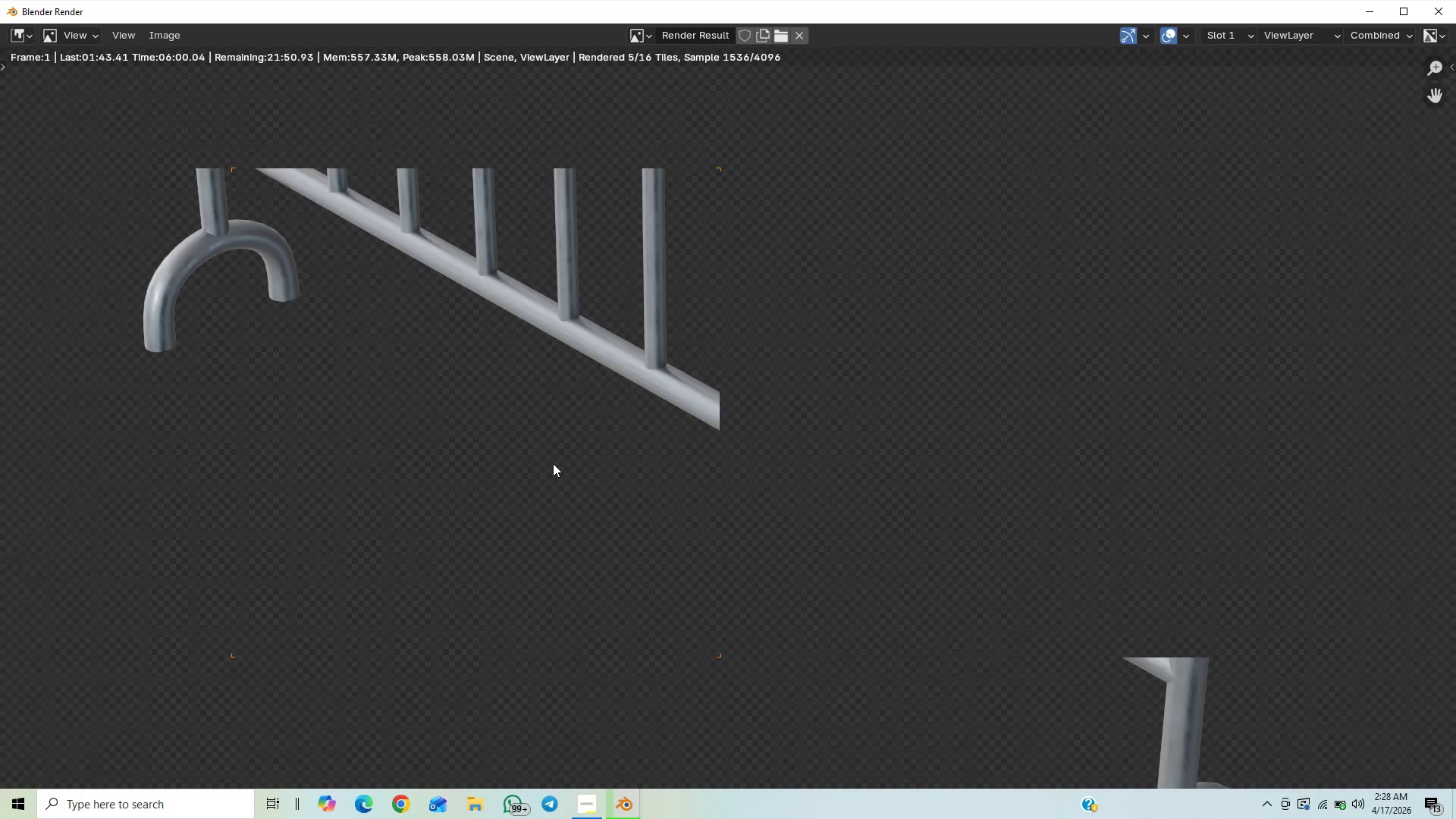 
scroll: coordinate [567, 466], scroll_direction: down, amount: 7.0
 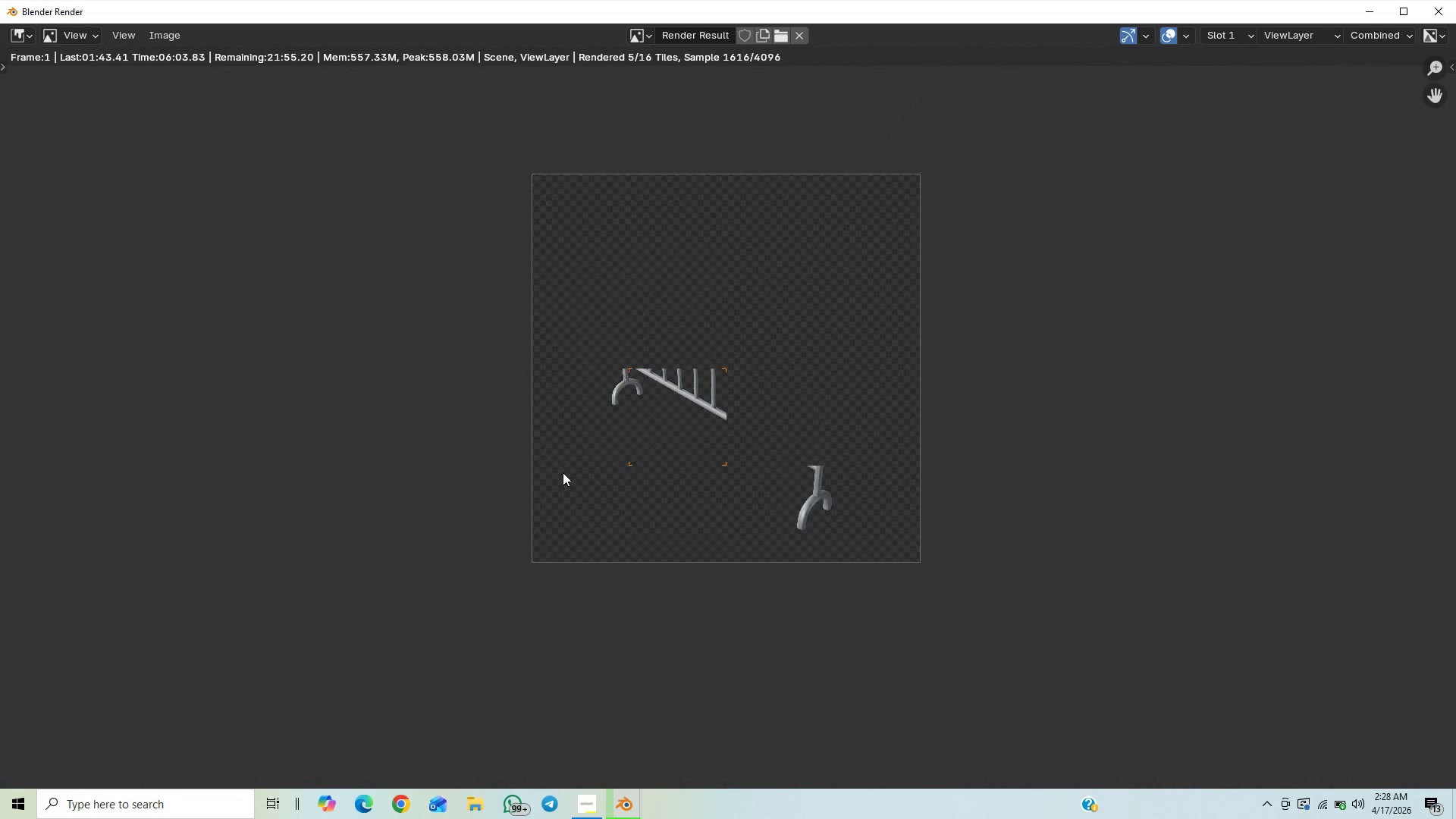 
scroll: coordinate [563, 472], scroll_direction: up, amount: 1.0
 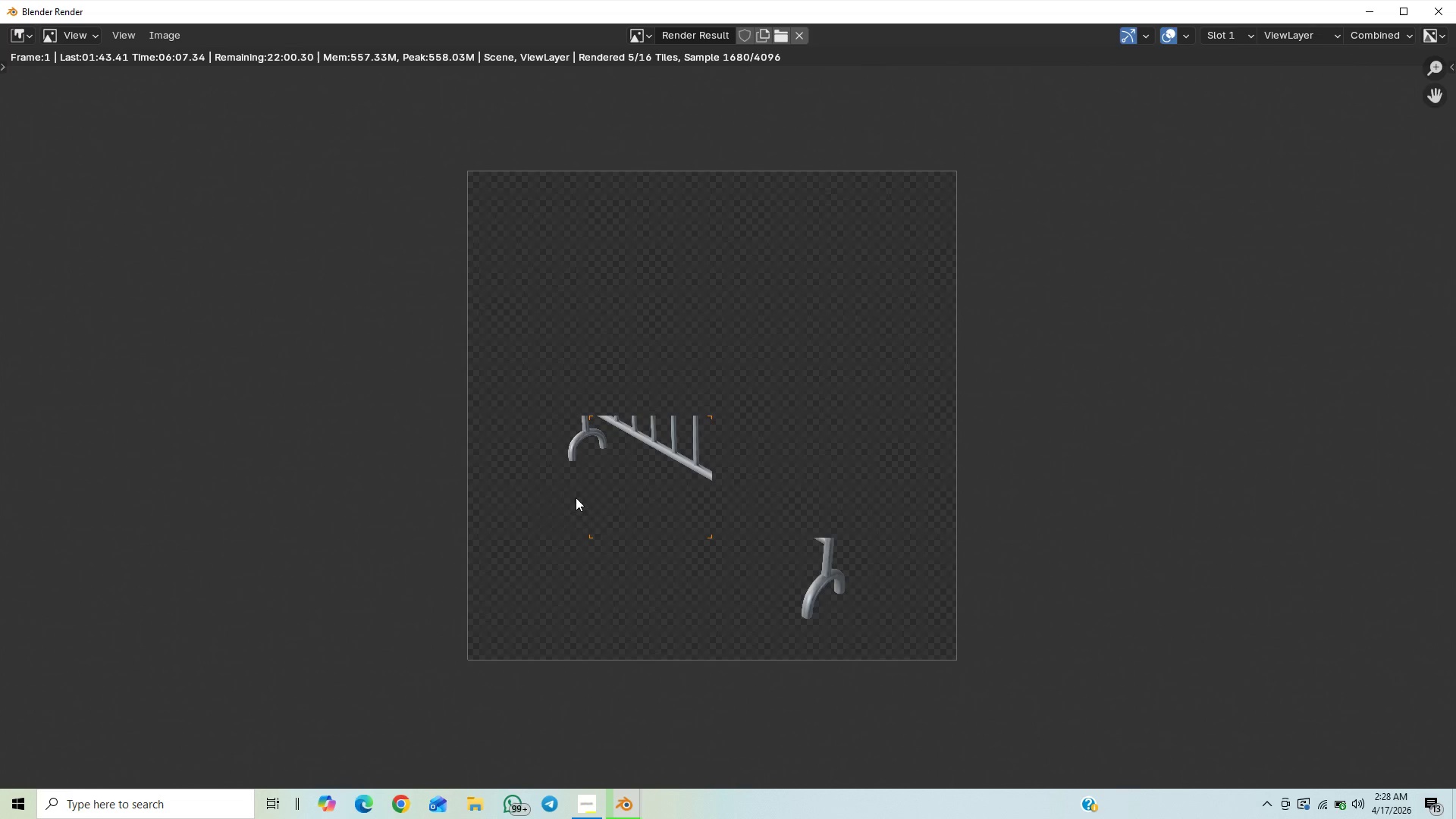 
hold_key(key=ShiftLeft, duration=1.03)
 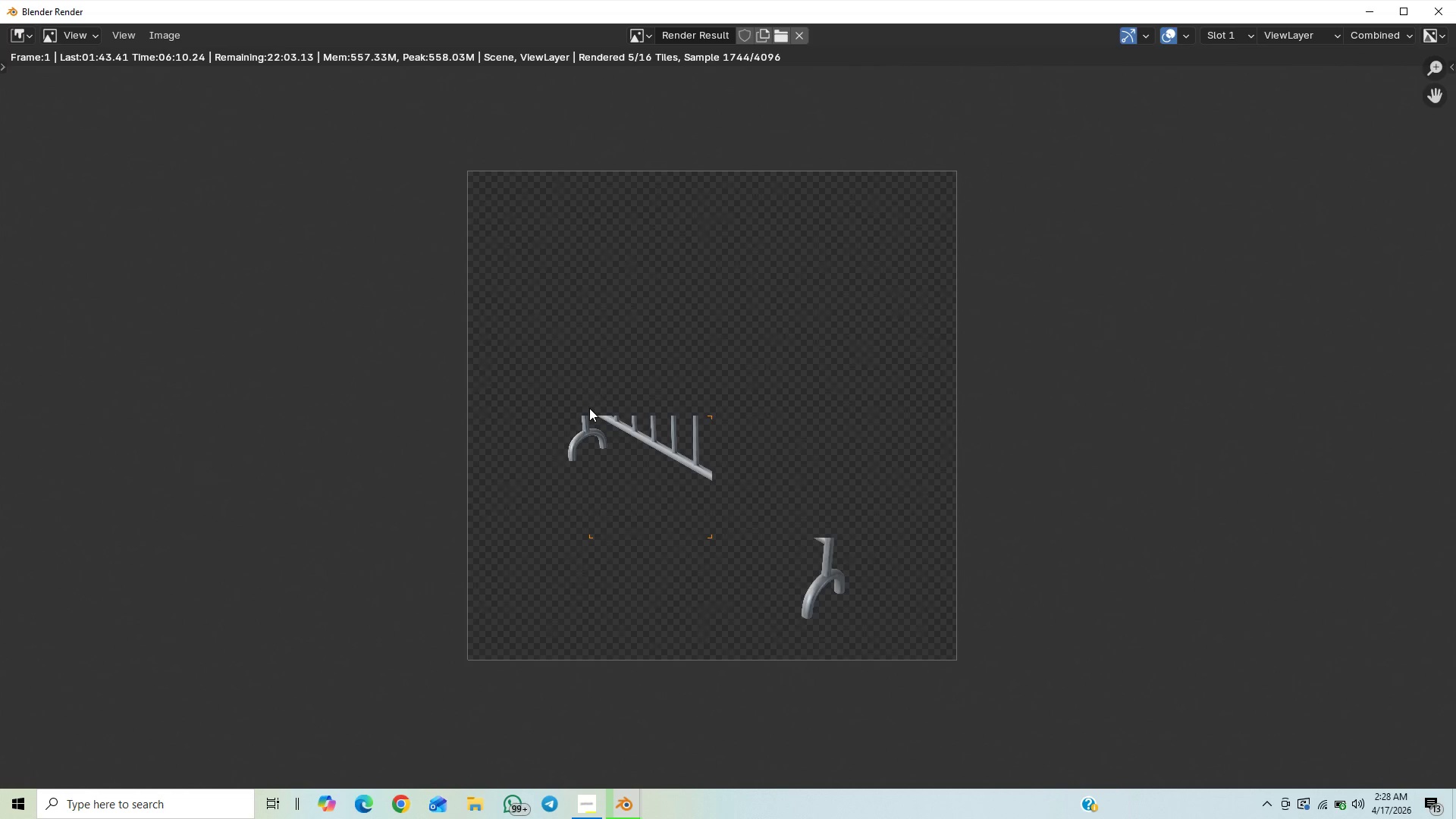 
wait(56.0)
 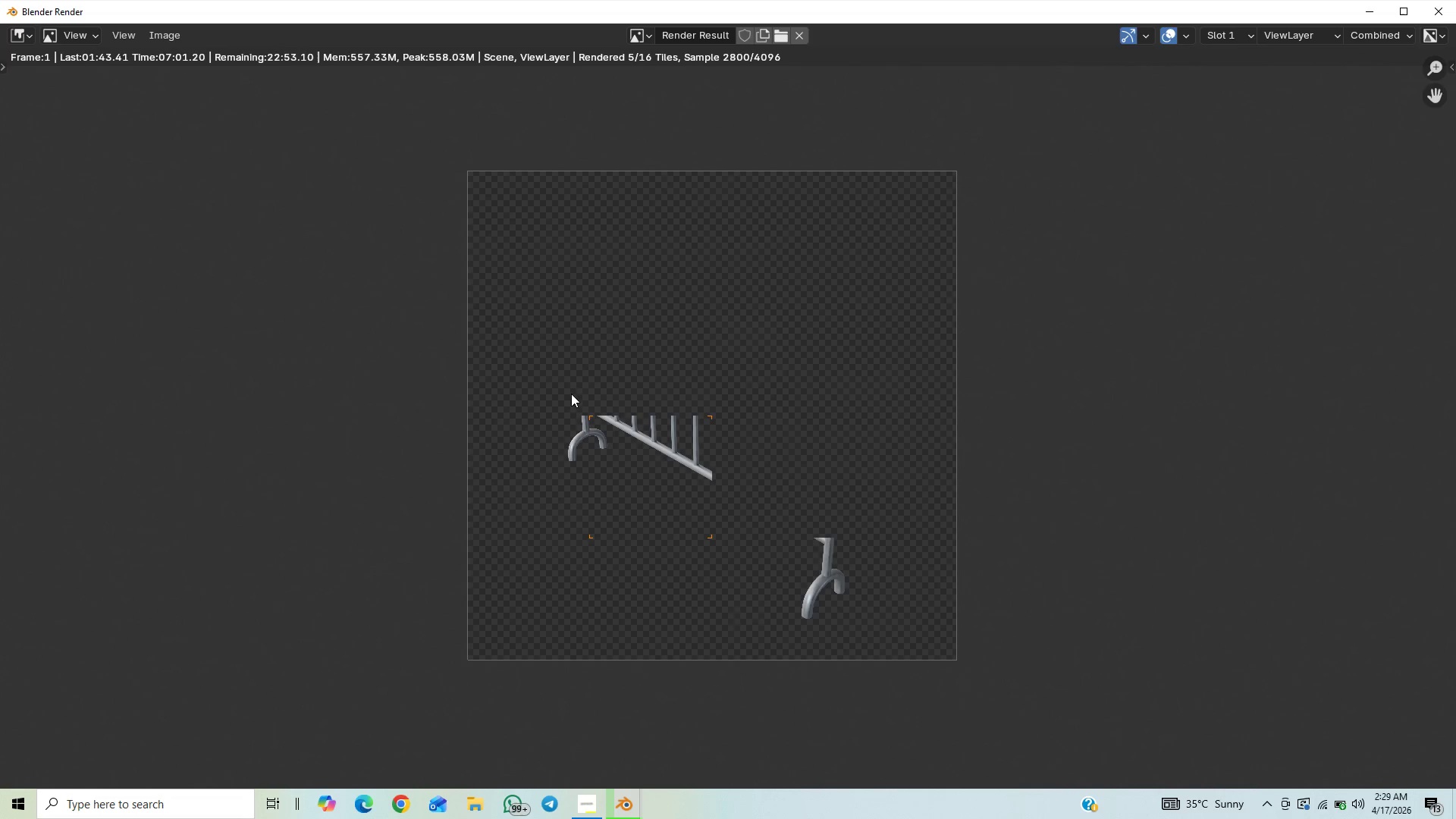 
scroll: coordinate [591, 598], scroll_direction: up, amount: 6.0
 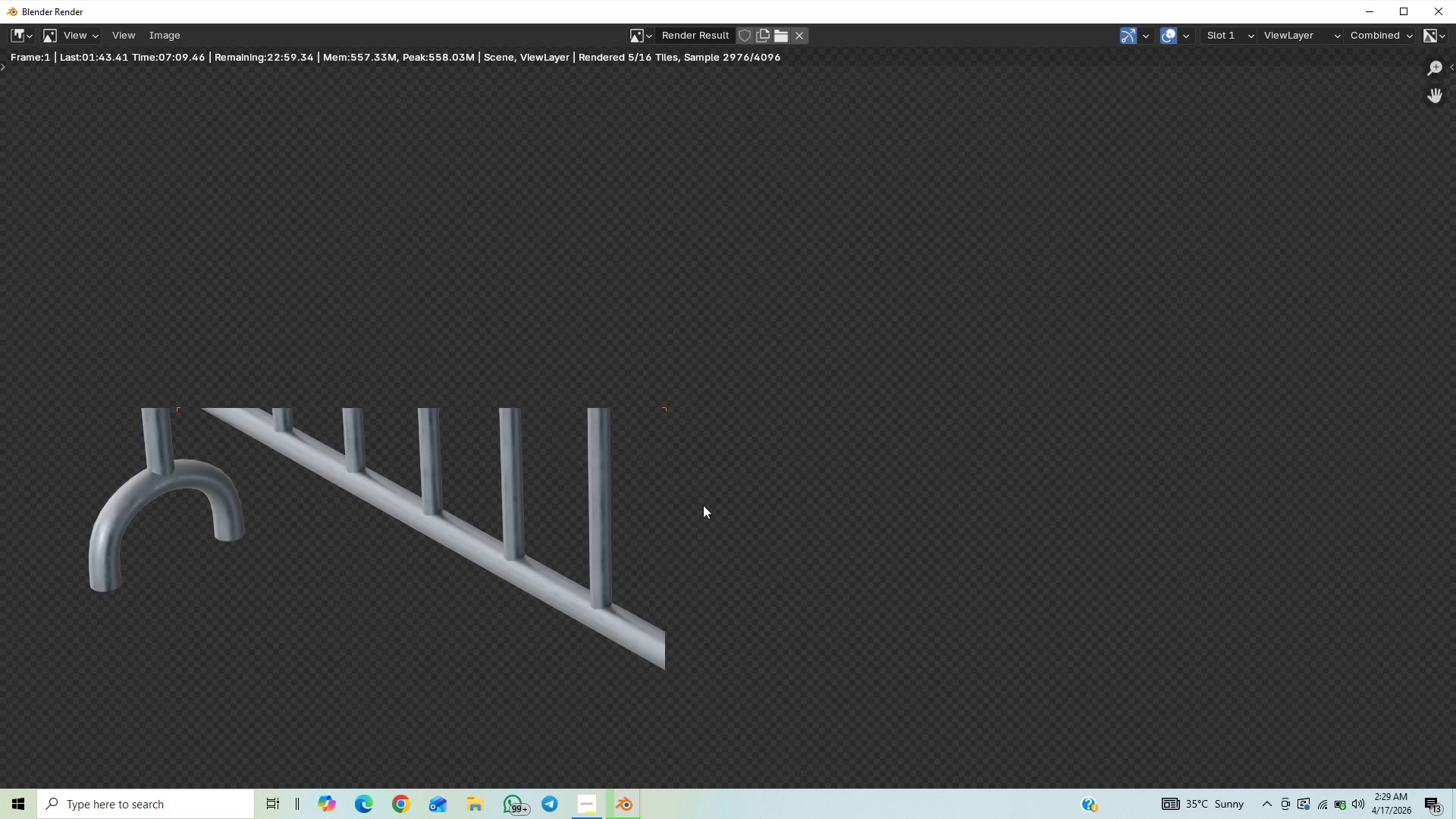 
scroll: coordinate [711, 500], scroll_direction: down, amount: 13.0
 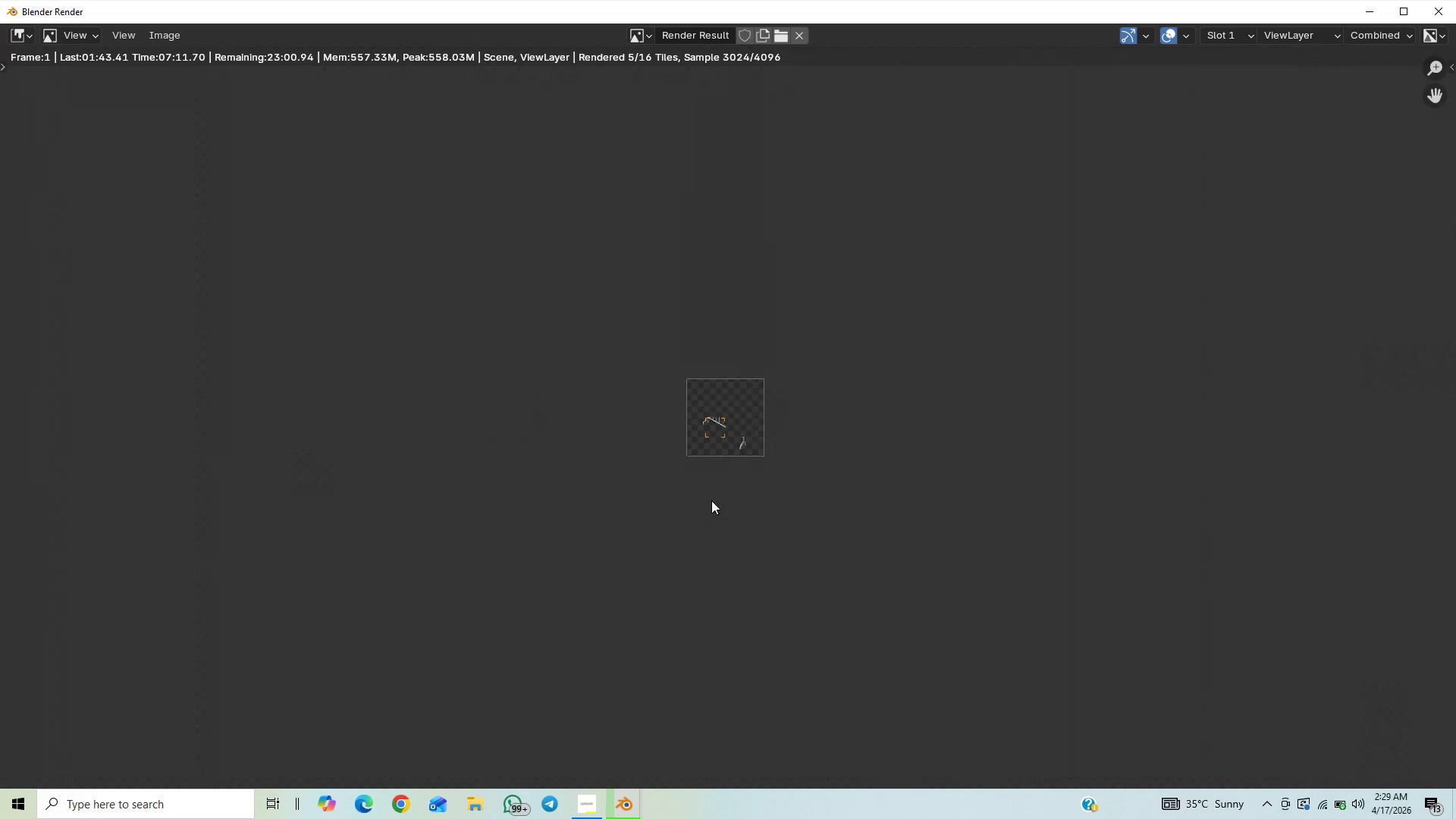 
scroll: coordinate [560, 420], scroll_direction: up, amount: 15.0
 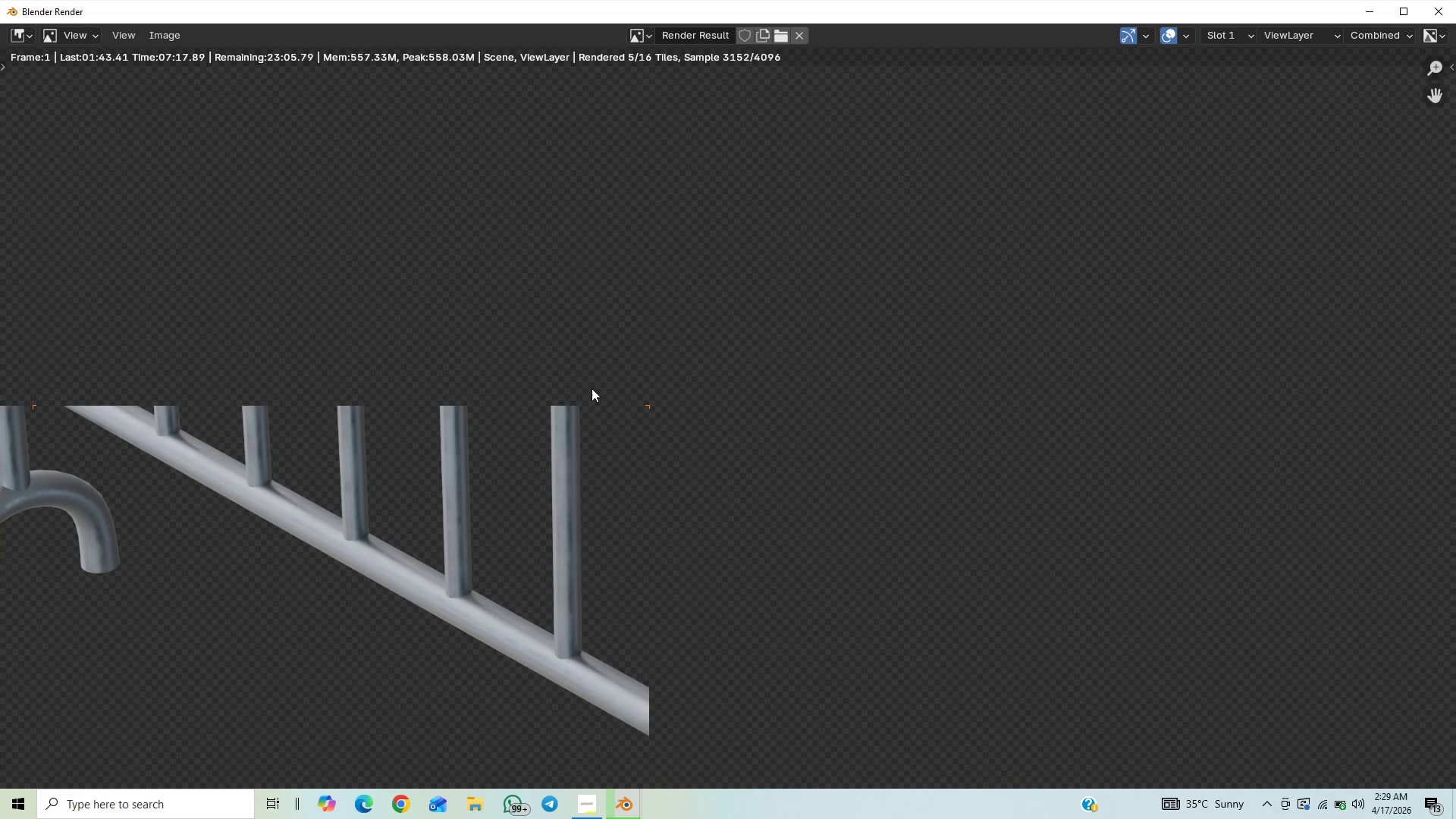 
wait(5.17)
 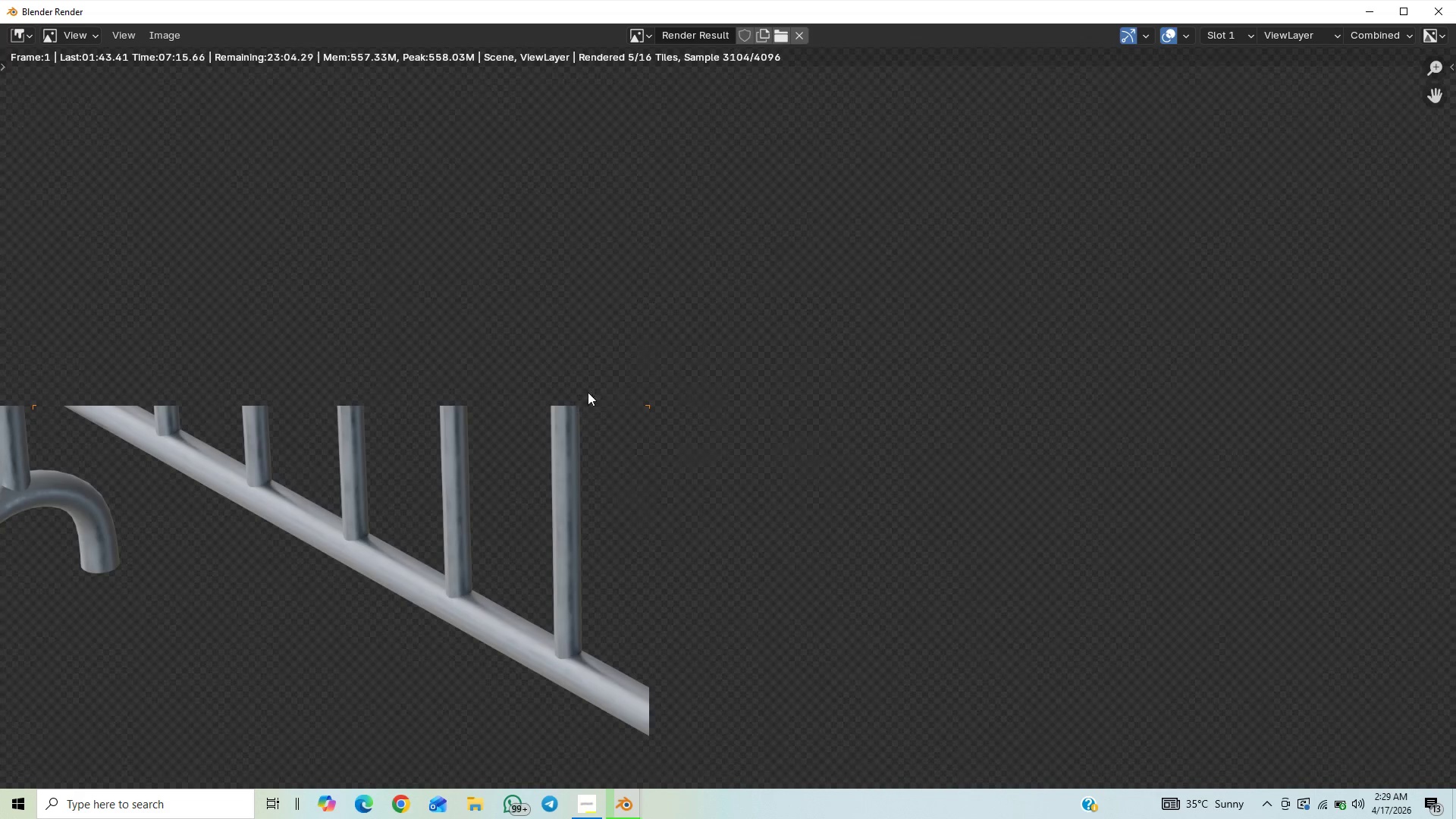 
scroll: coordinate [588, 418], scroll_direction: down, amount: 8.0
 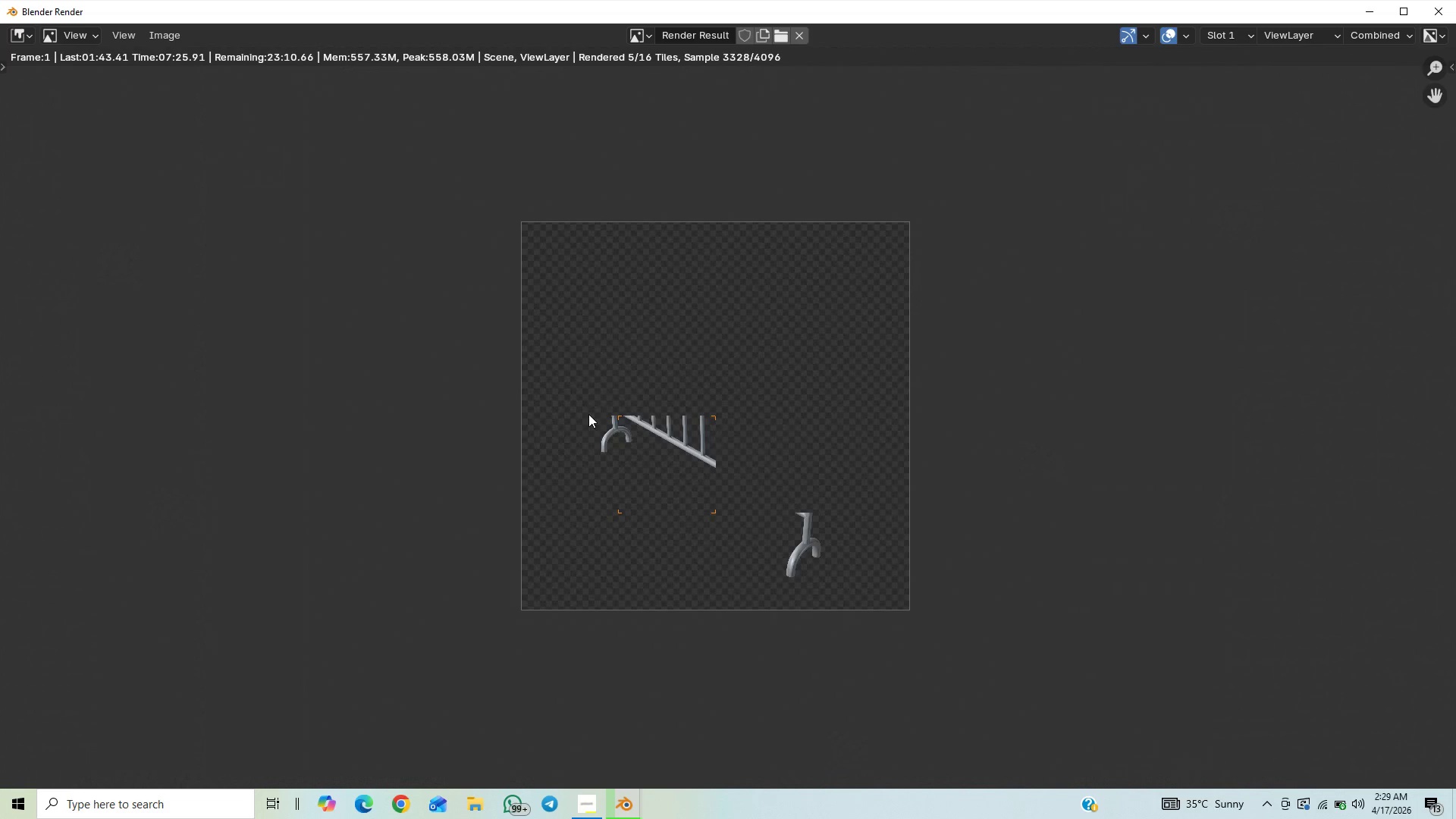 
scroll: coordinate [589, 410], scroll_direction: up, amount: 3.0
 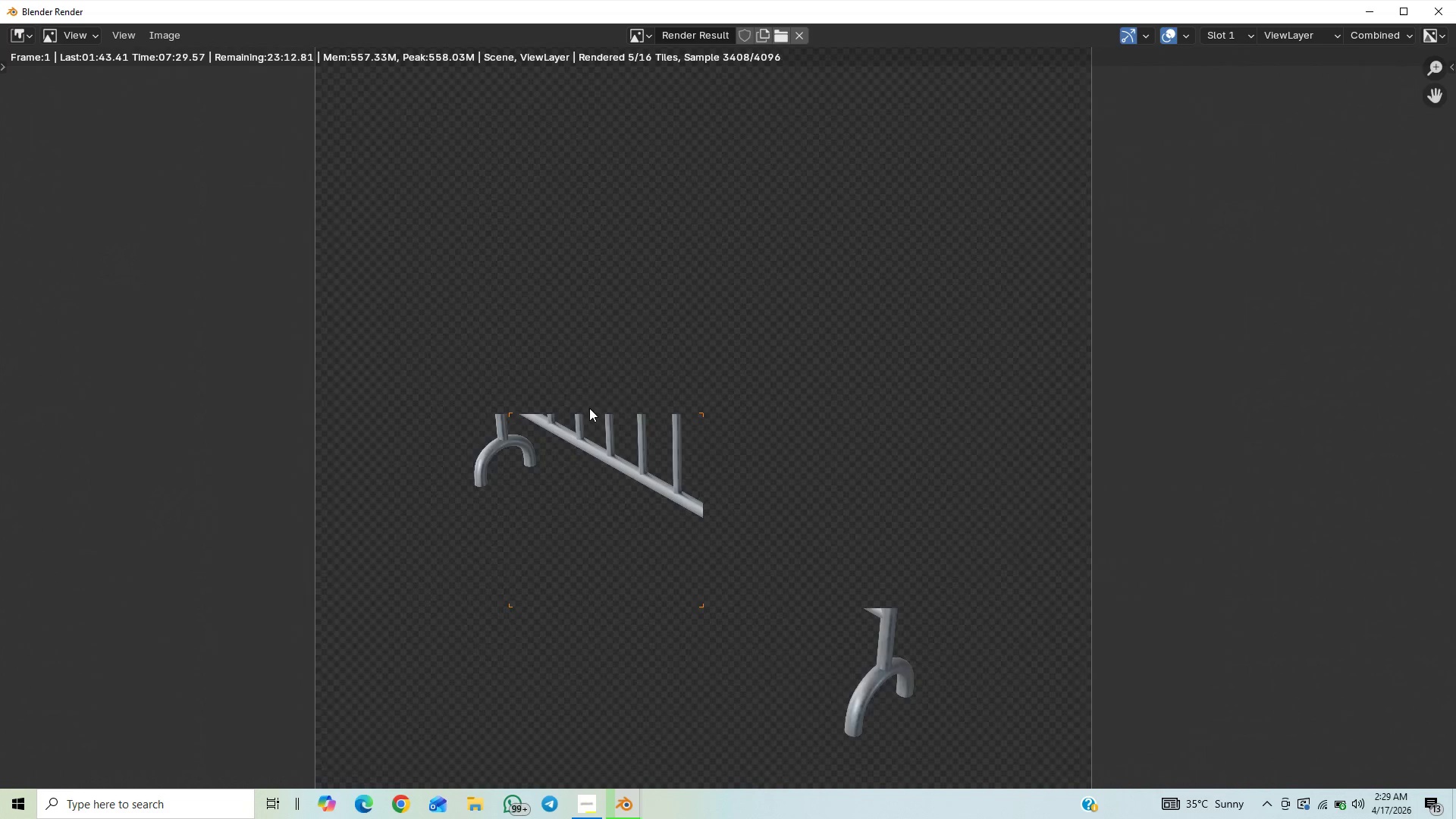 
scroll: coordinate [589, 408], scroll_direction: down, amount: 1.0
 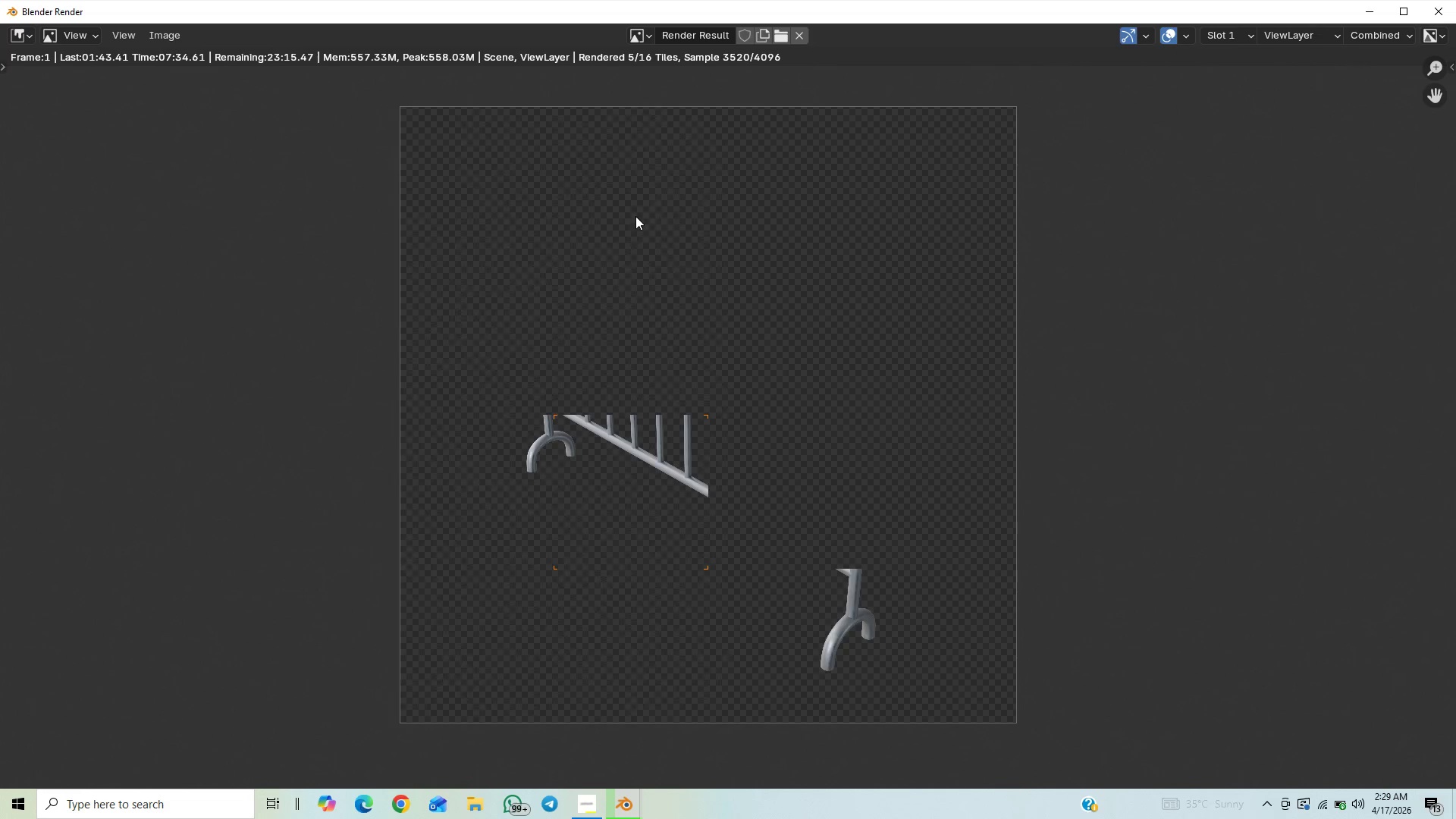 
wait(5.8)
 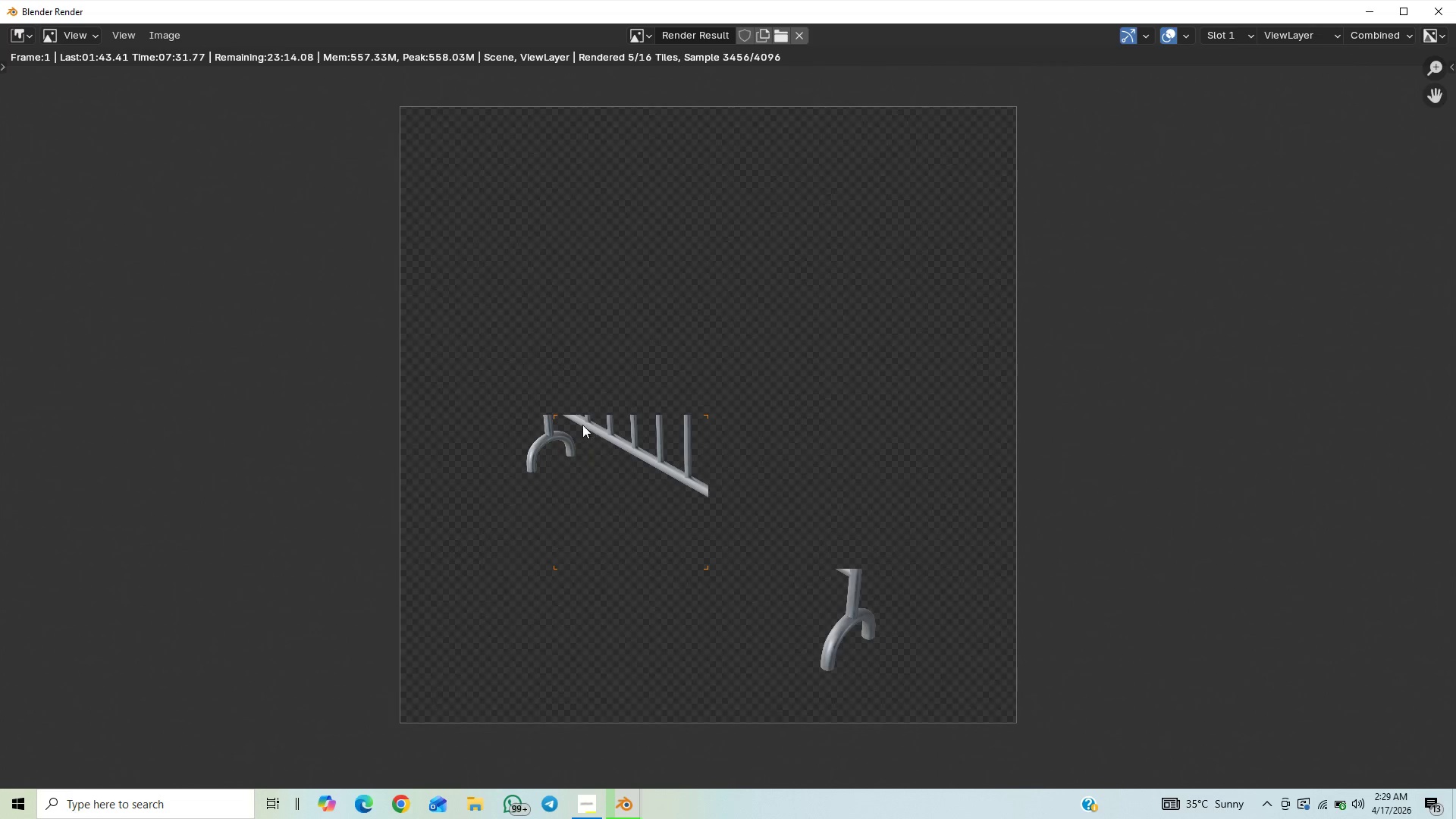 
scroll: coordinate [701, 185], scroll_direction: down, amount: 2.0
 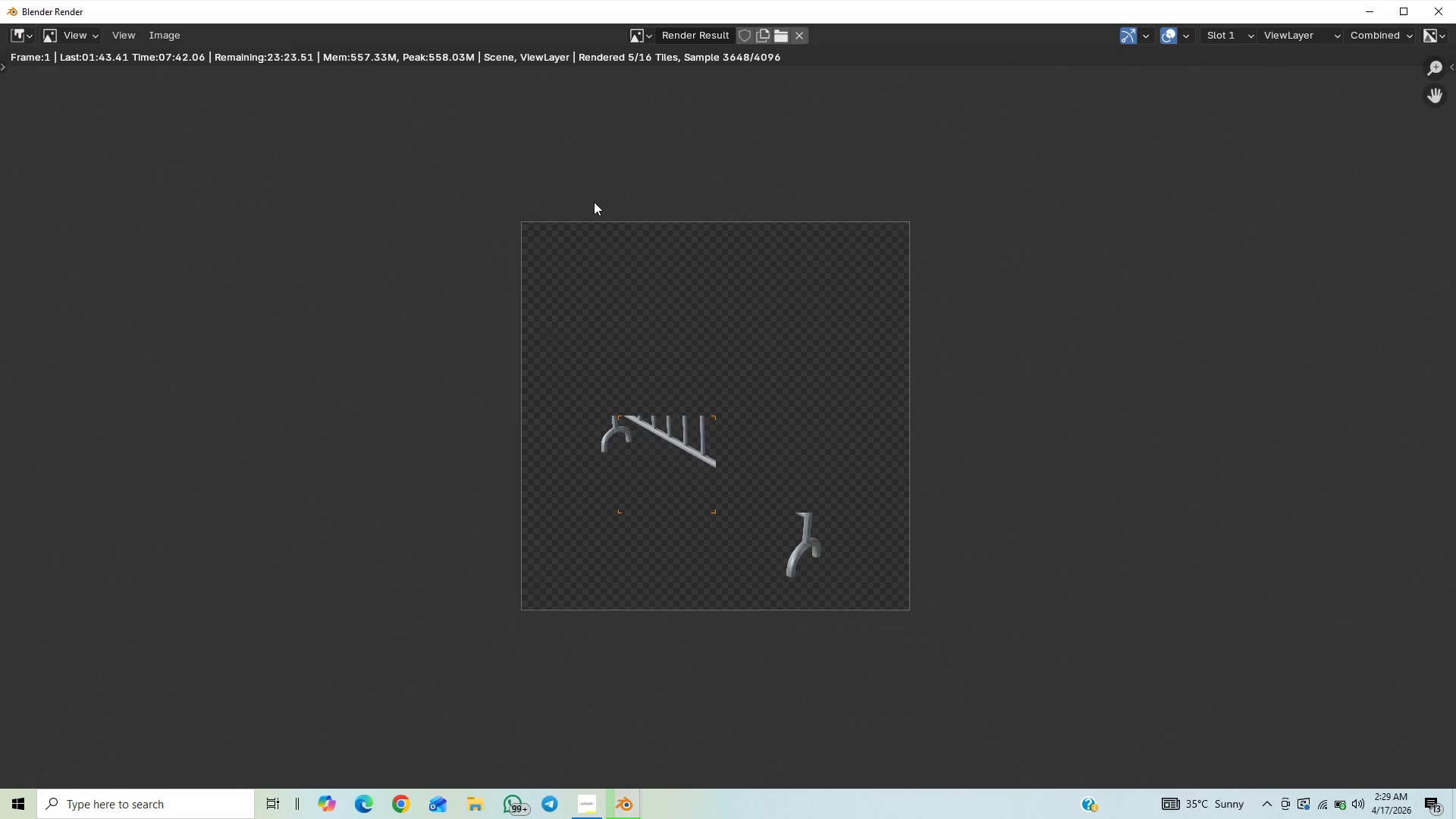 
scroll: coordinate [589, 203], scroll_direction: up, amount: 4.0
 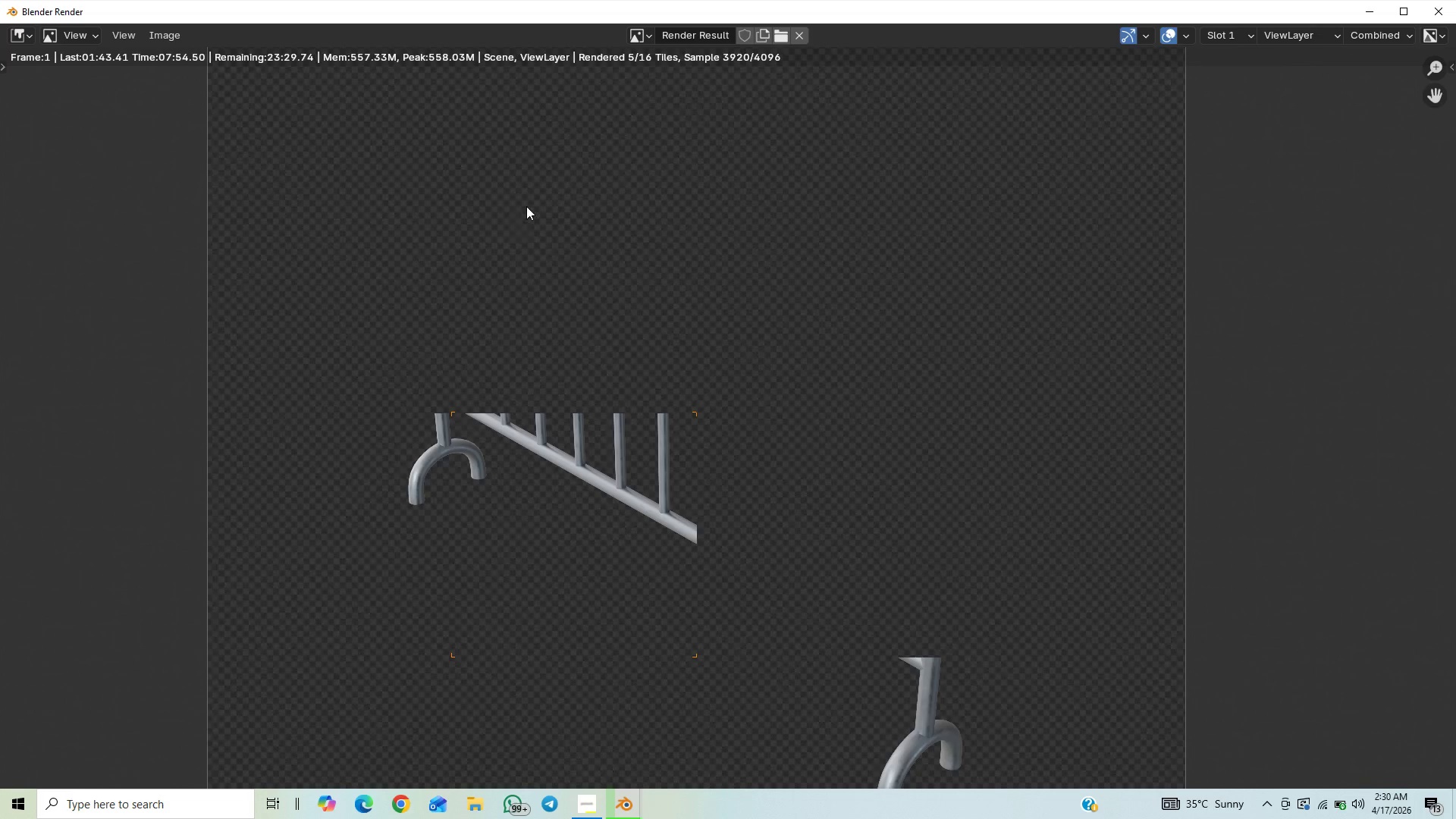 
wait(16.53)
 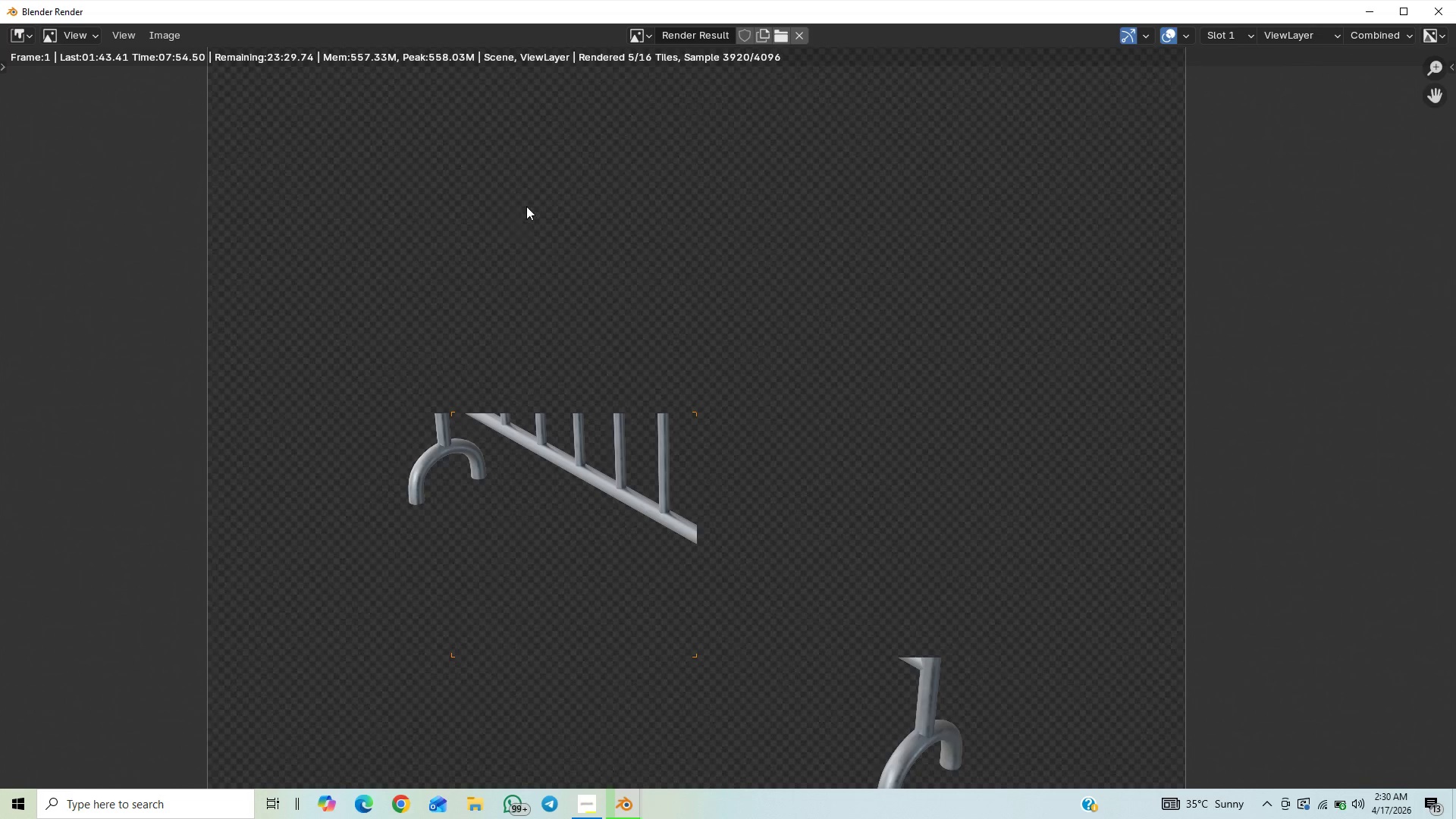 
scroll: coordinate [617, 449], scroll_direction: up, amount: 3.0
 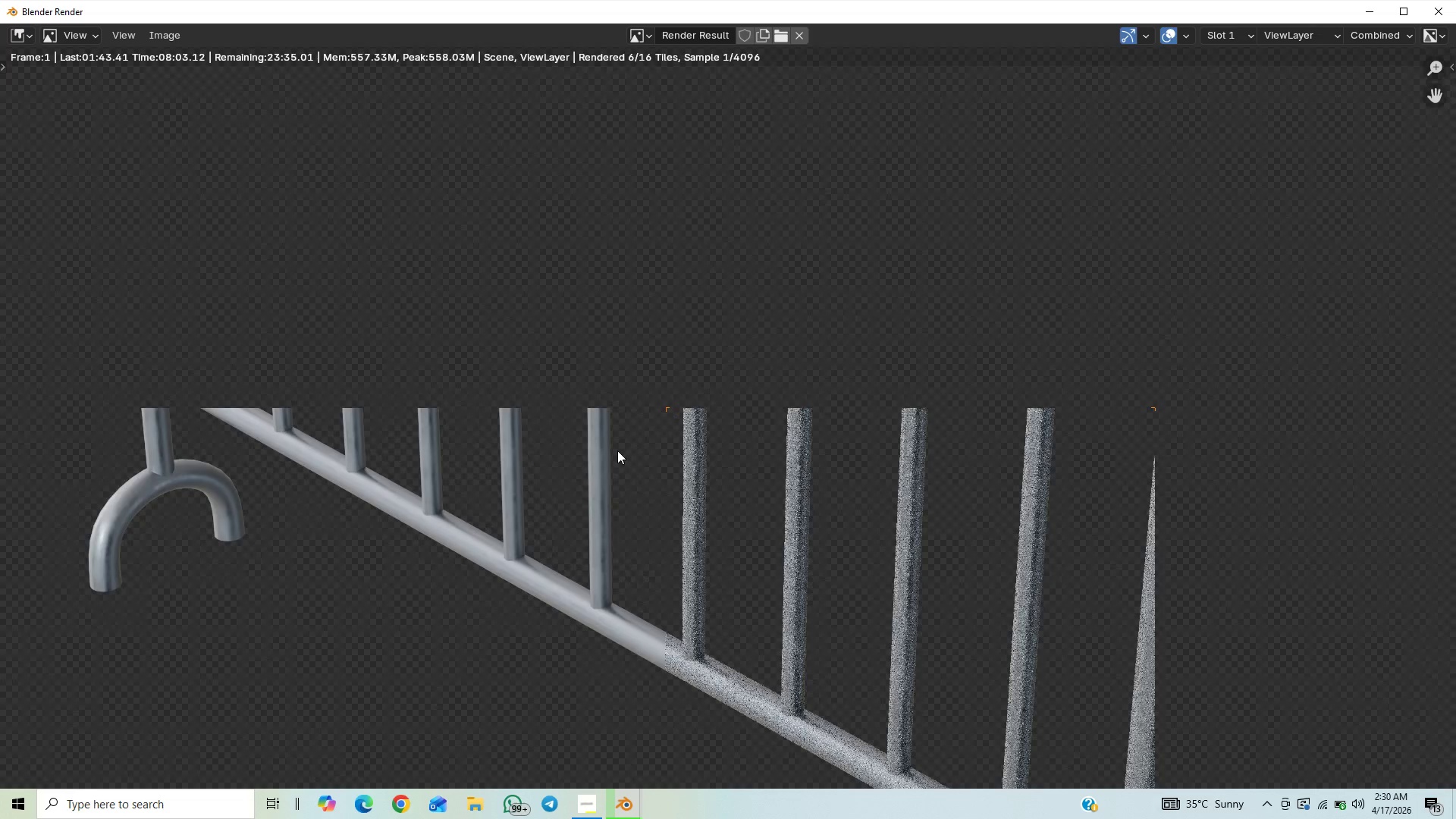 
scroll: coordinate [608, 432], scroll_direction: down, amount: 7.0
 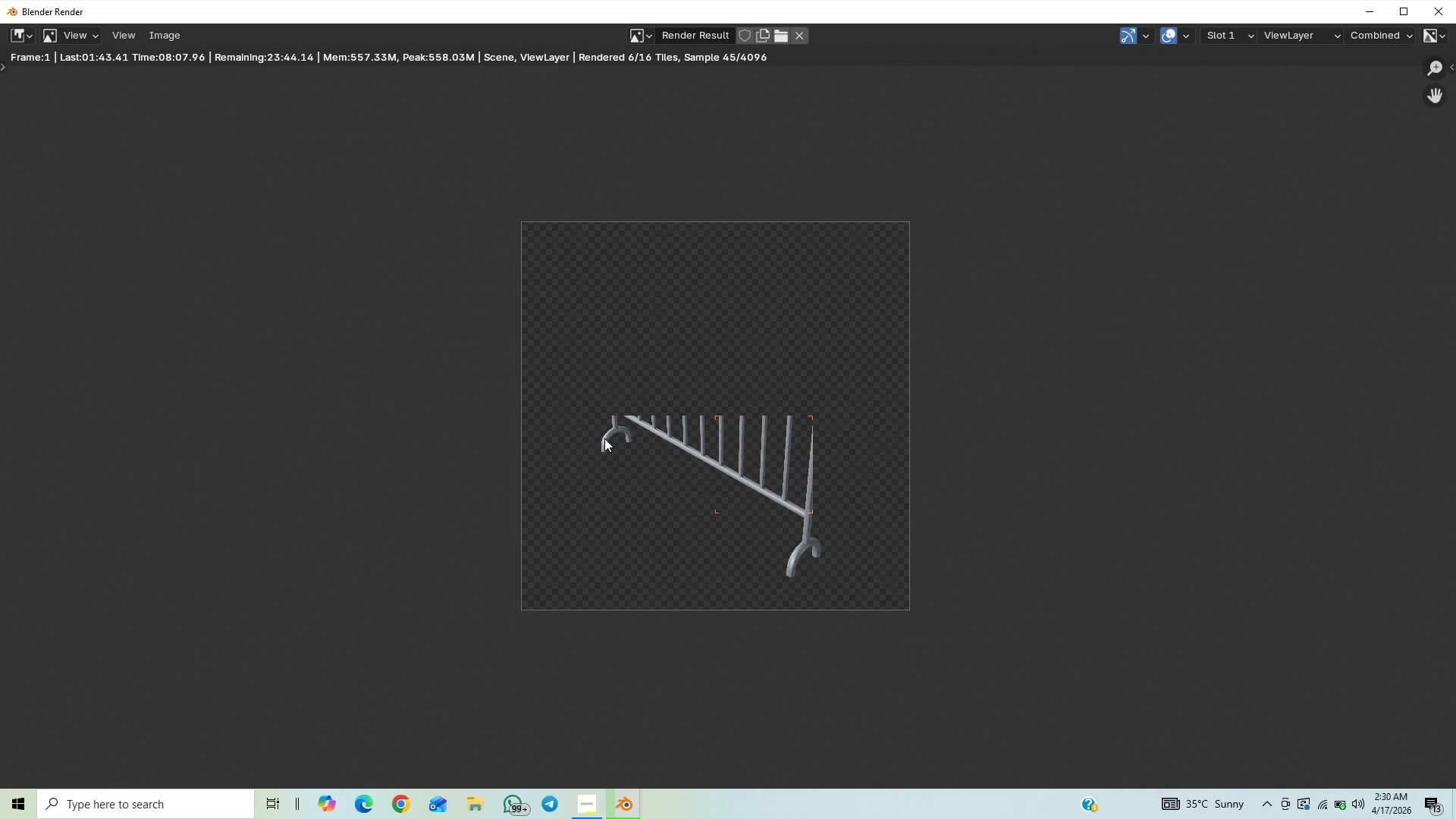 
scroll: coordinate [604, 438], scroll_direction: up, amount: 2.0